 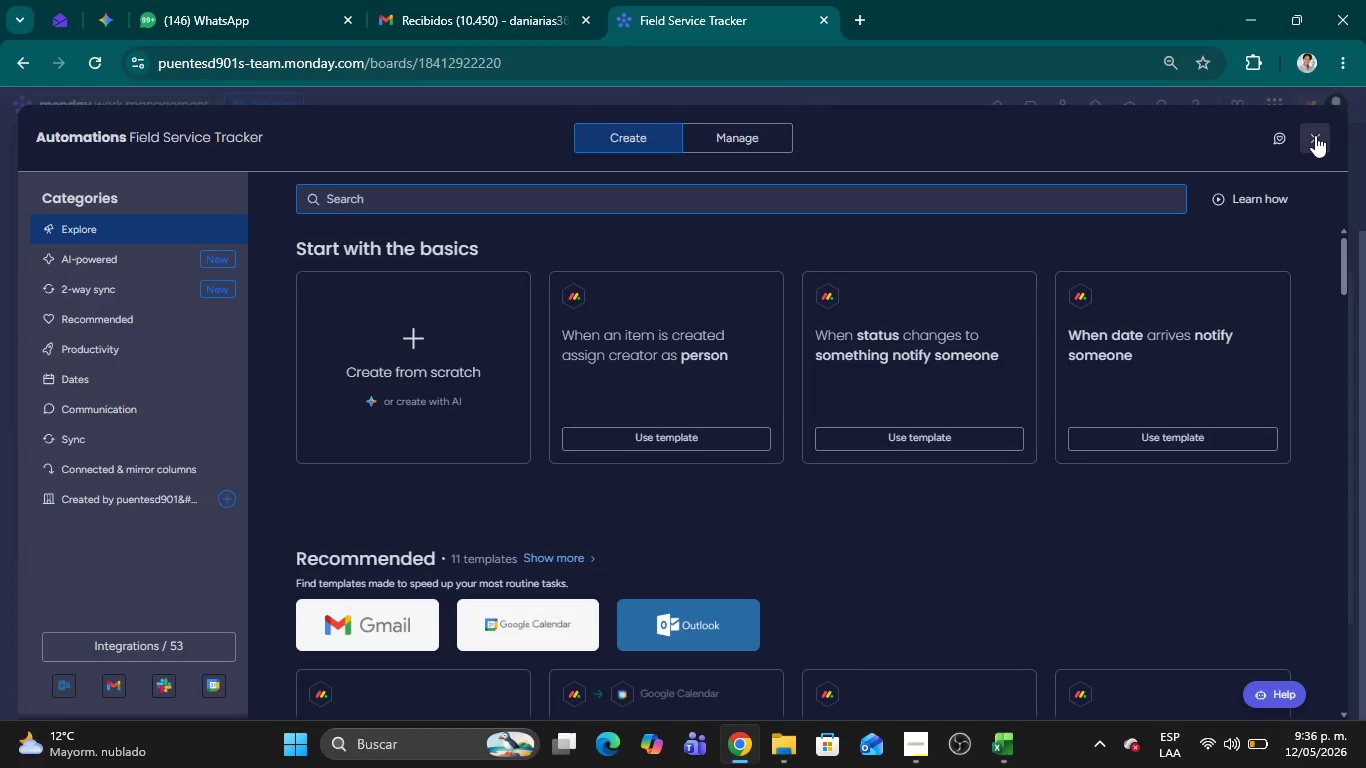 
left_click([992, 222])
 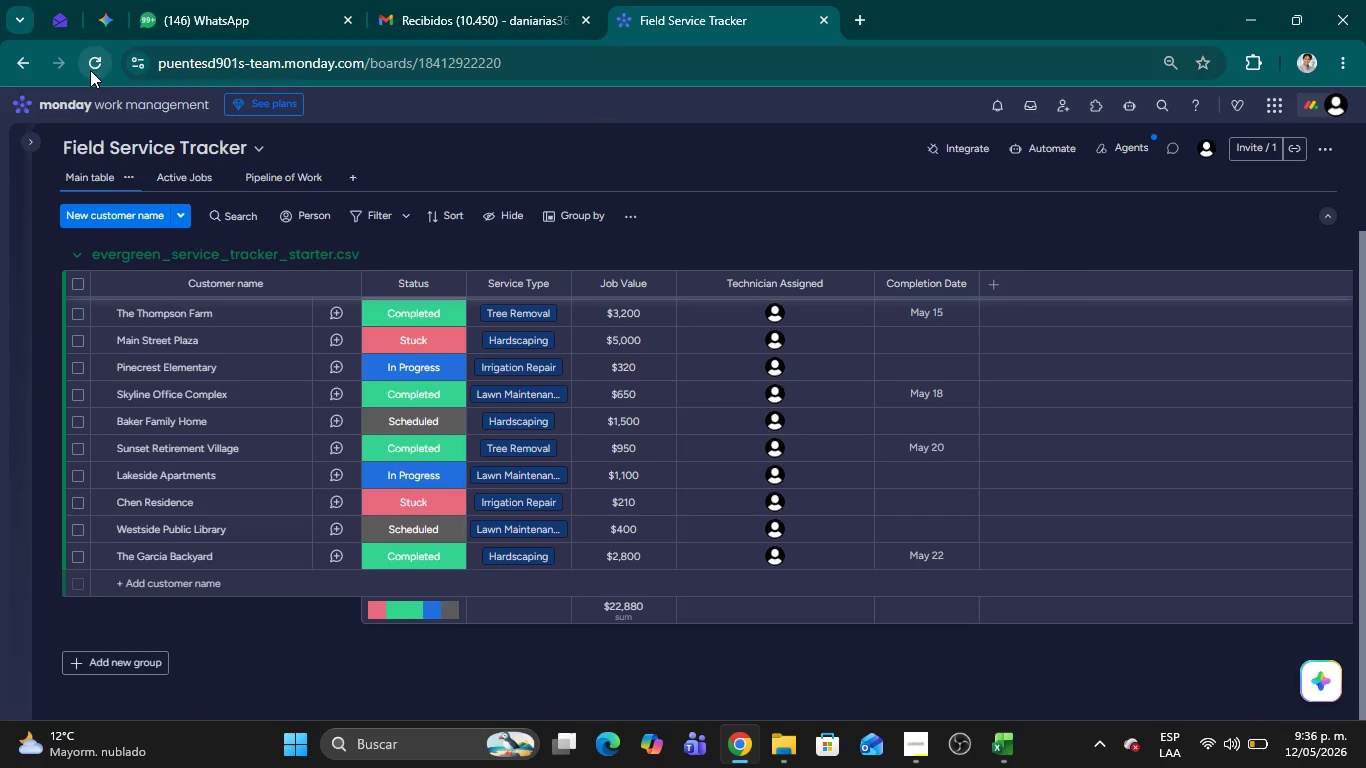 
left_click([90, 70])
 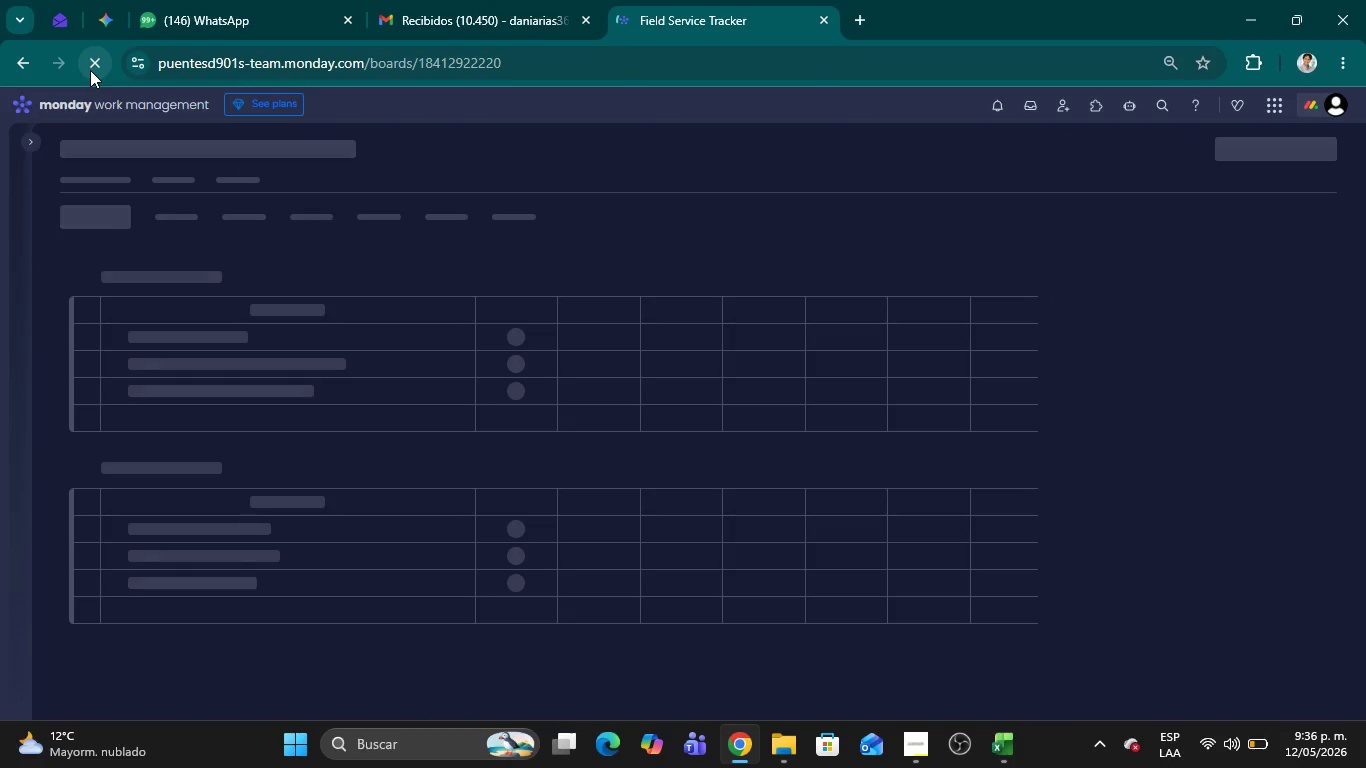 
wait(13.38)
 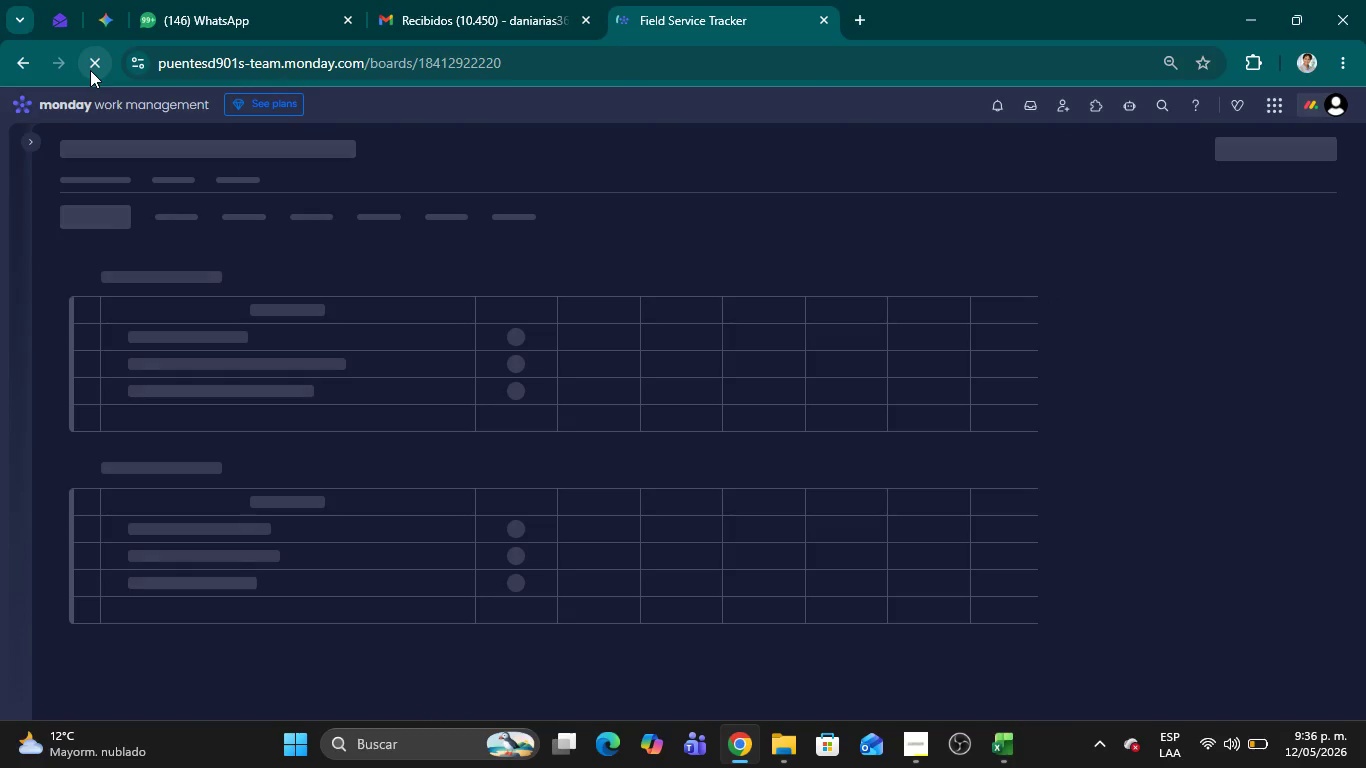 
left_click([437, 302])
 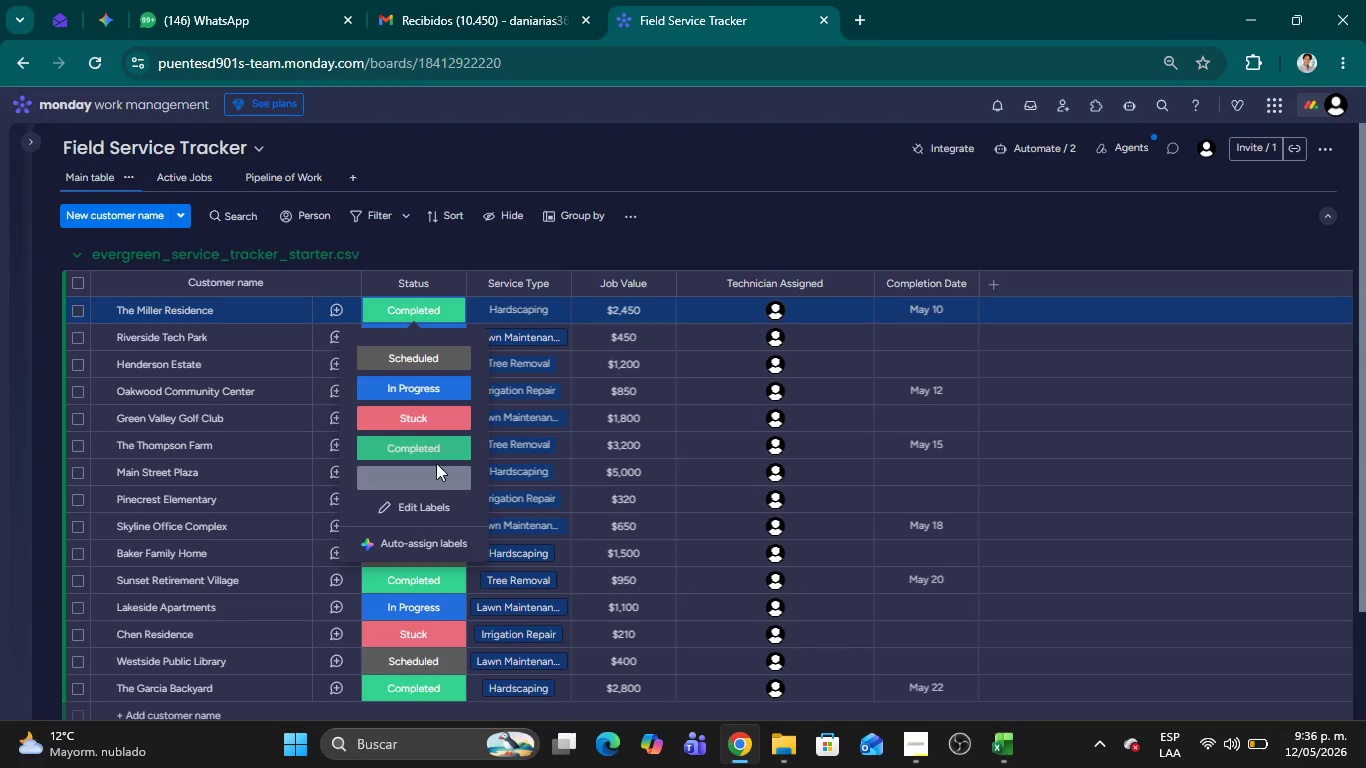 
left_click([436, 473])
 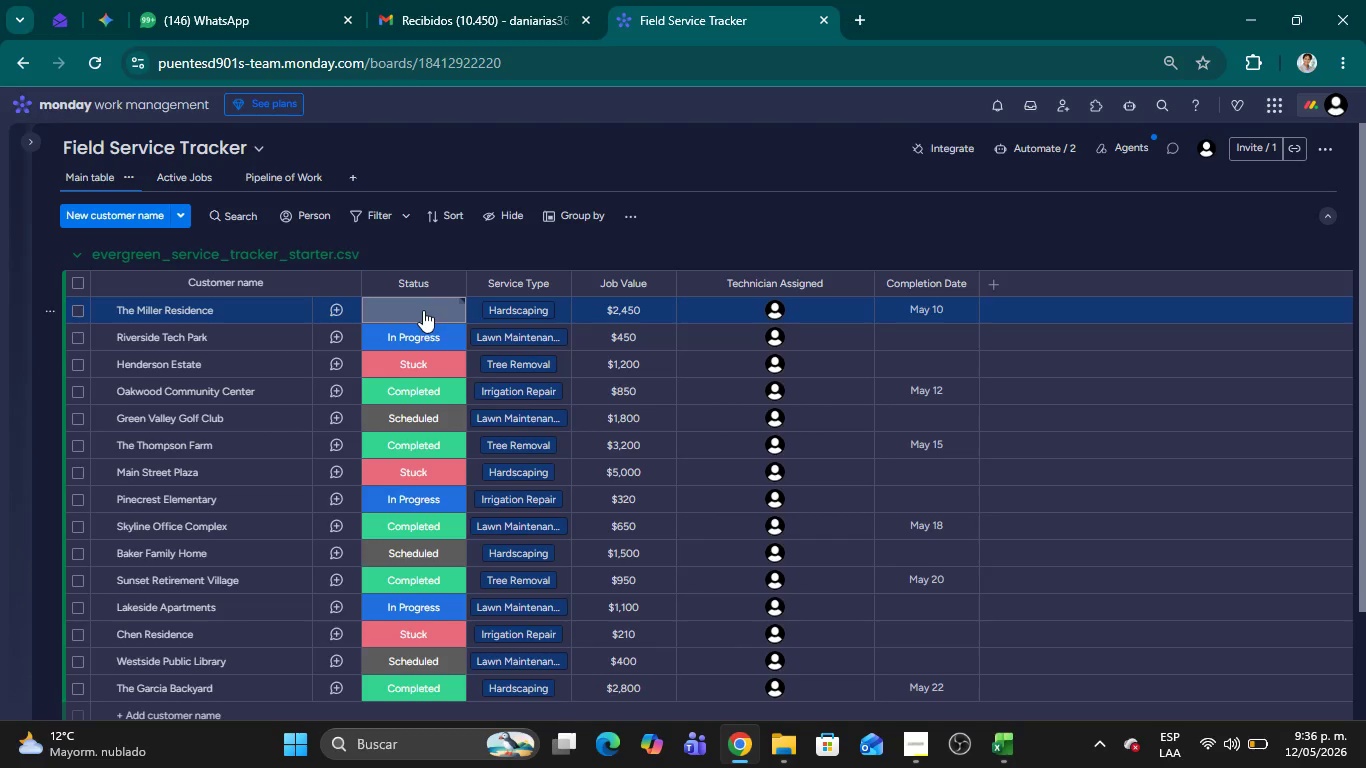 
left_click([421, 308])
 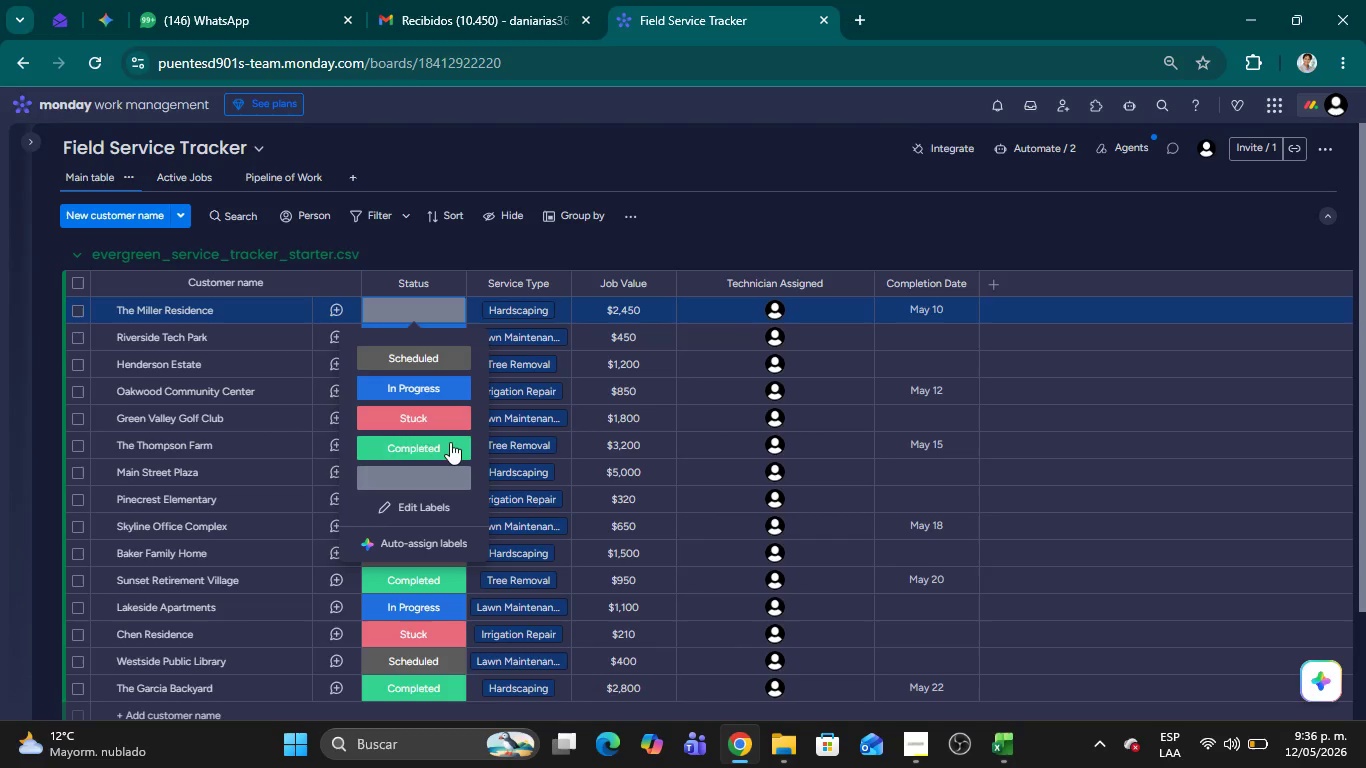 
left_click([450, 446])
 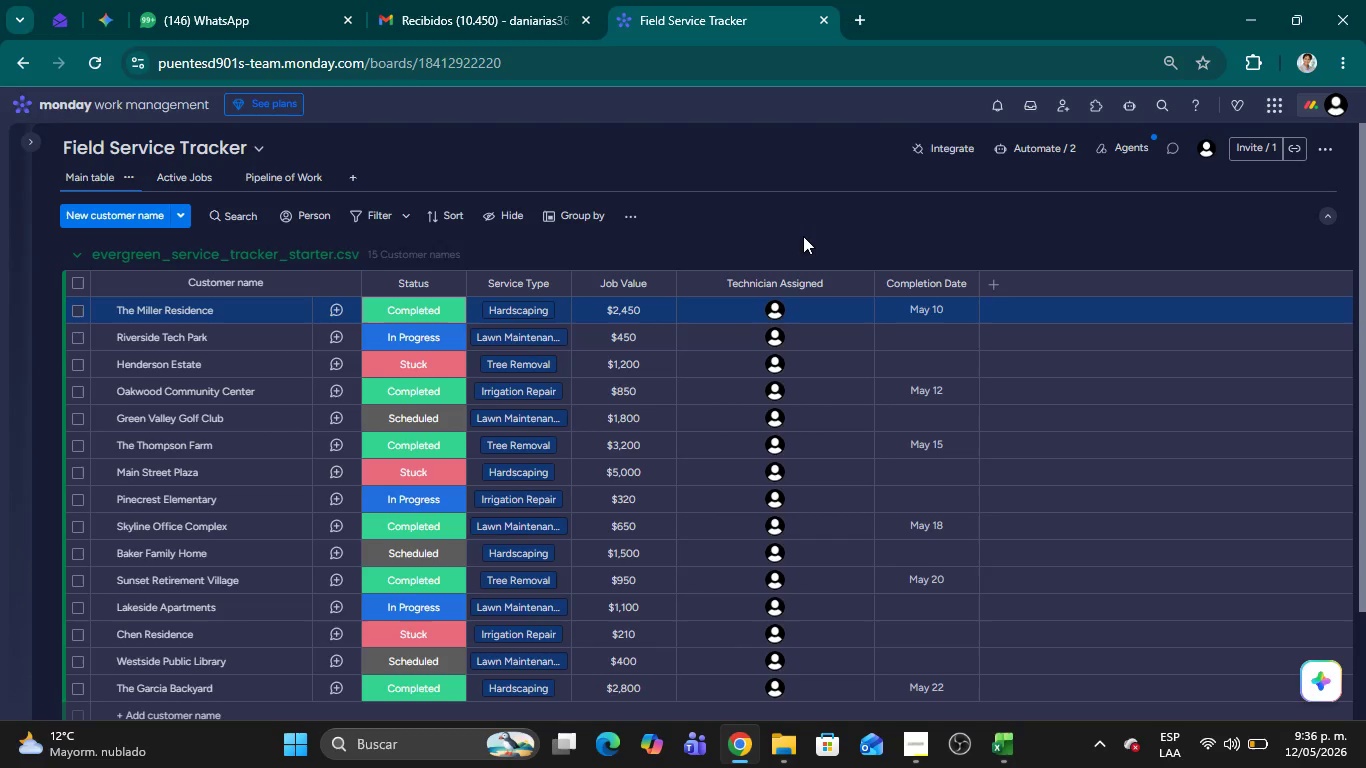 
left_click([803, 236])
 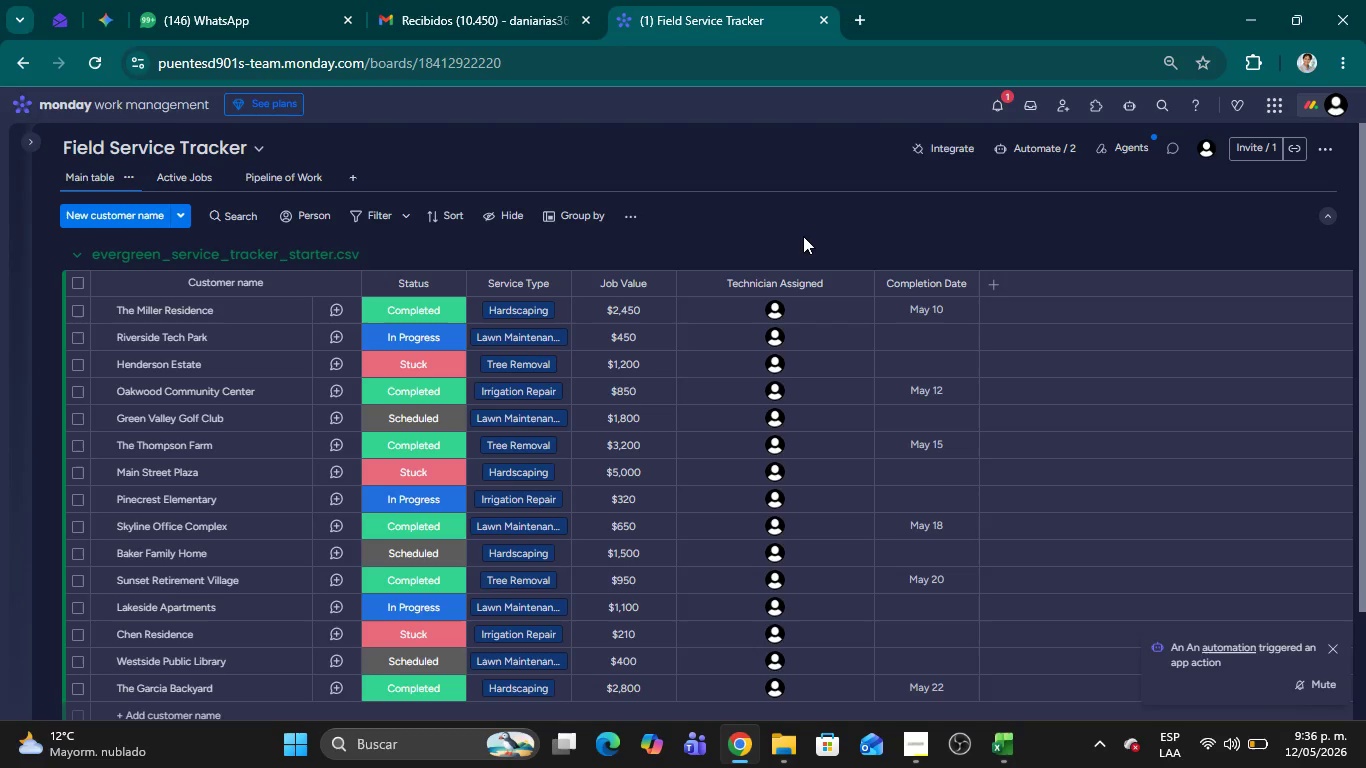 
wait(12.91)
 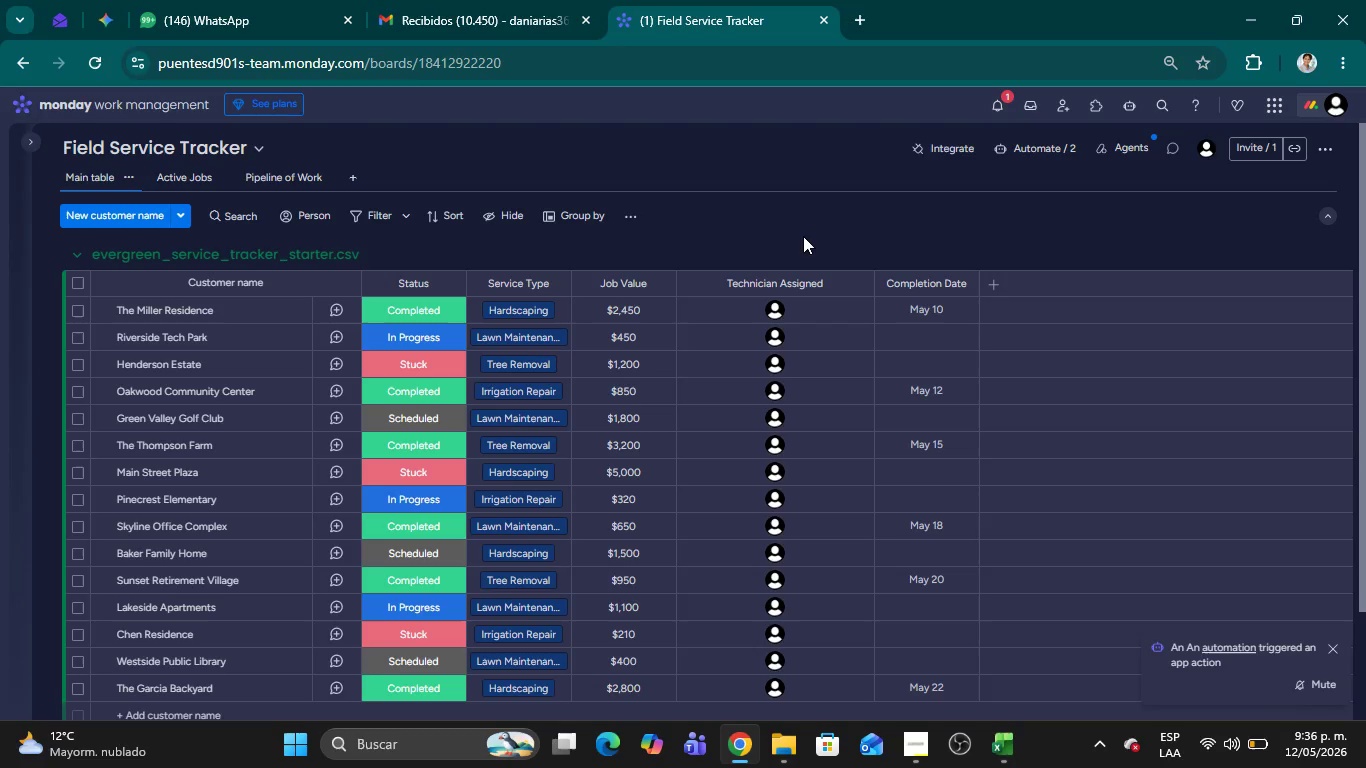 
left_click([1002, 104])
 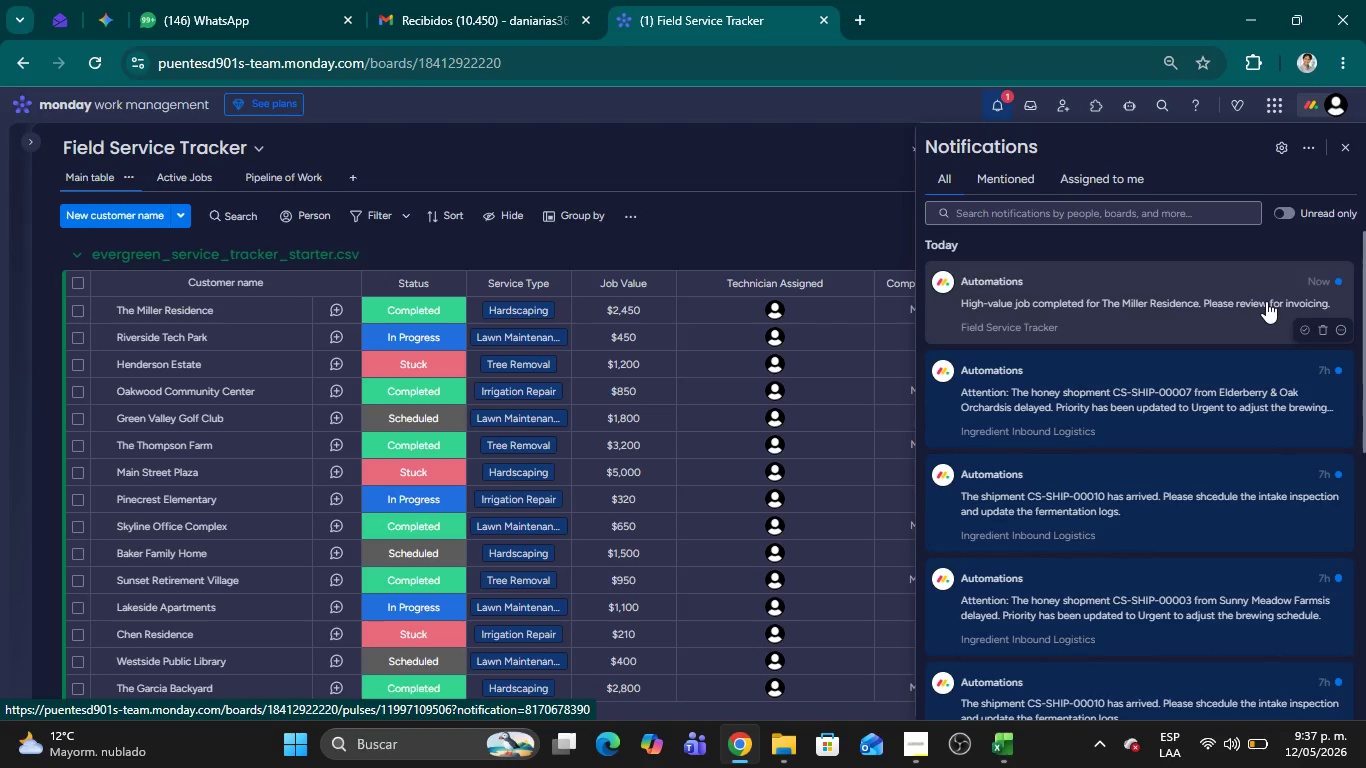 
wait(60.48)
 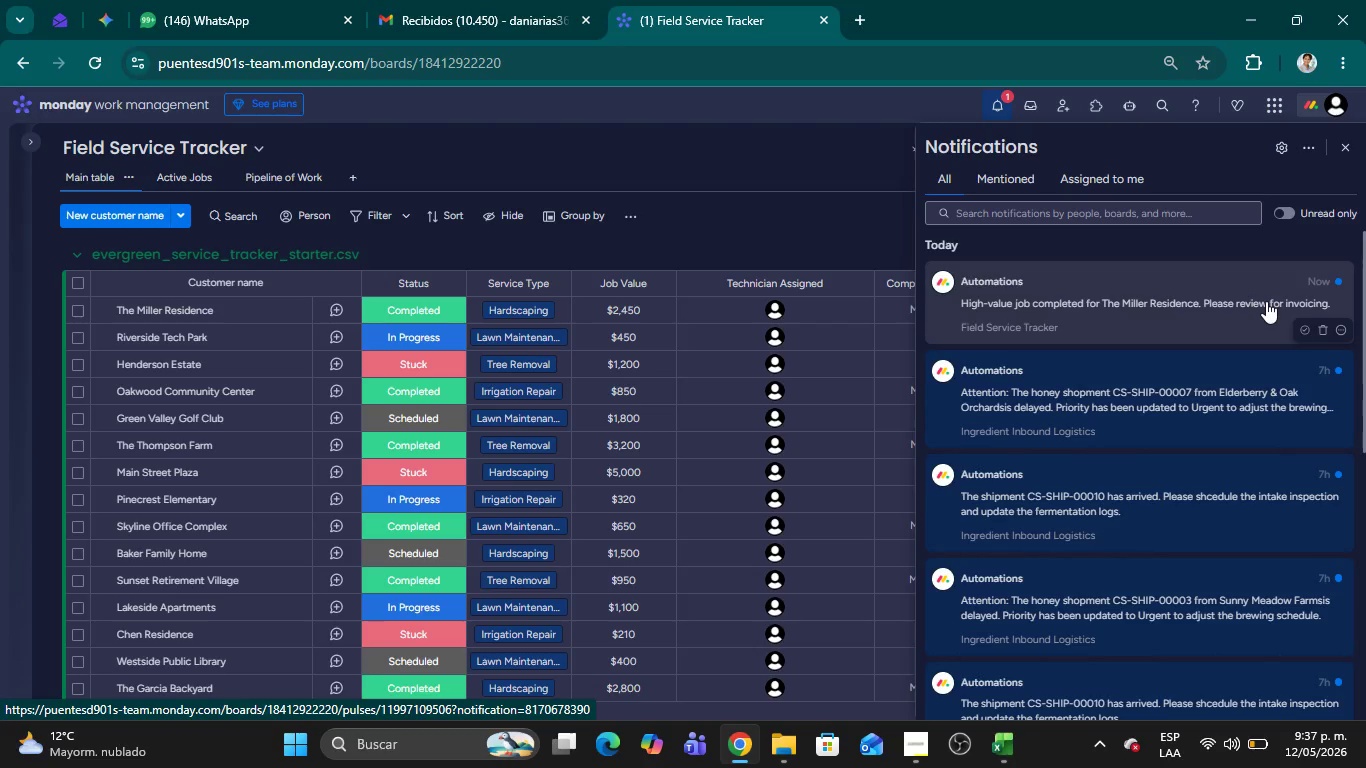 
left_click([845, 221])
 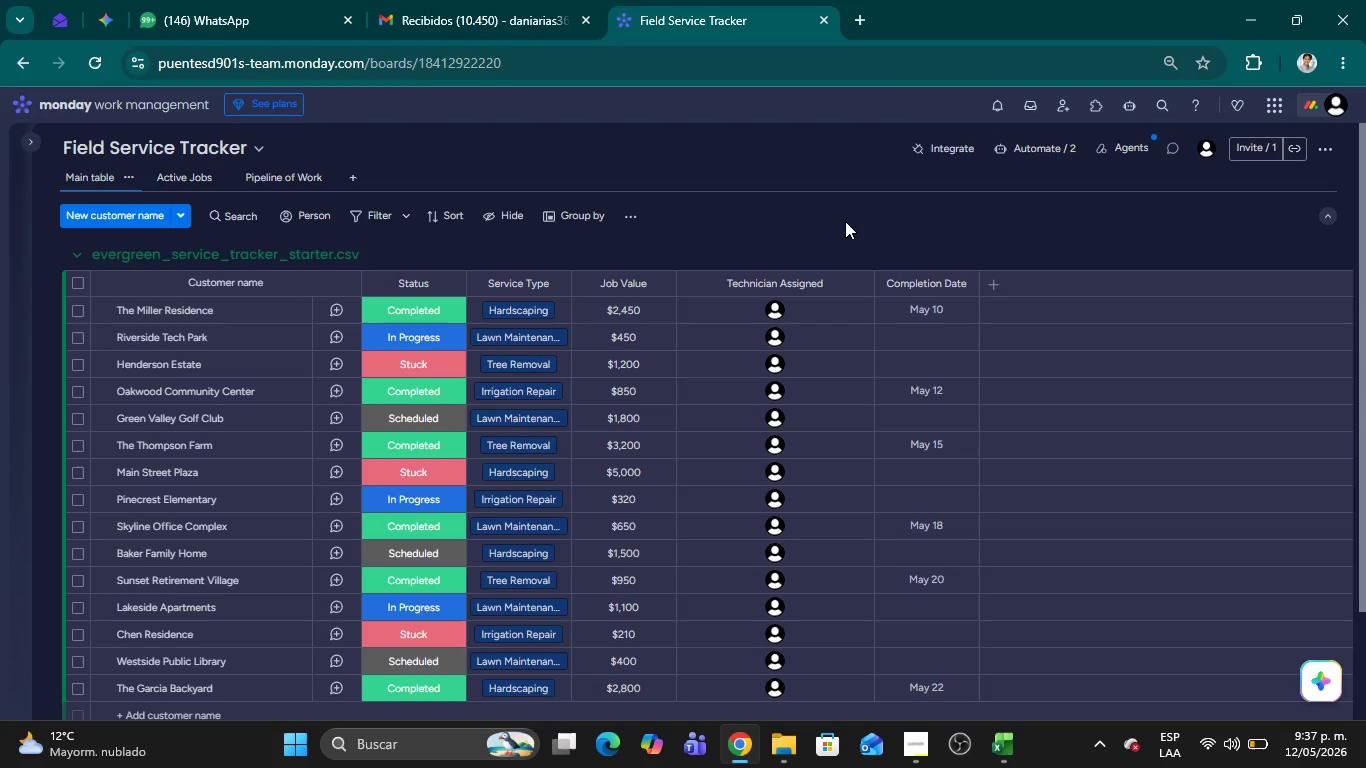 
left_click([845, 221])
 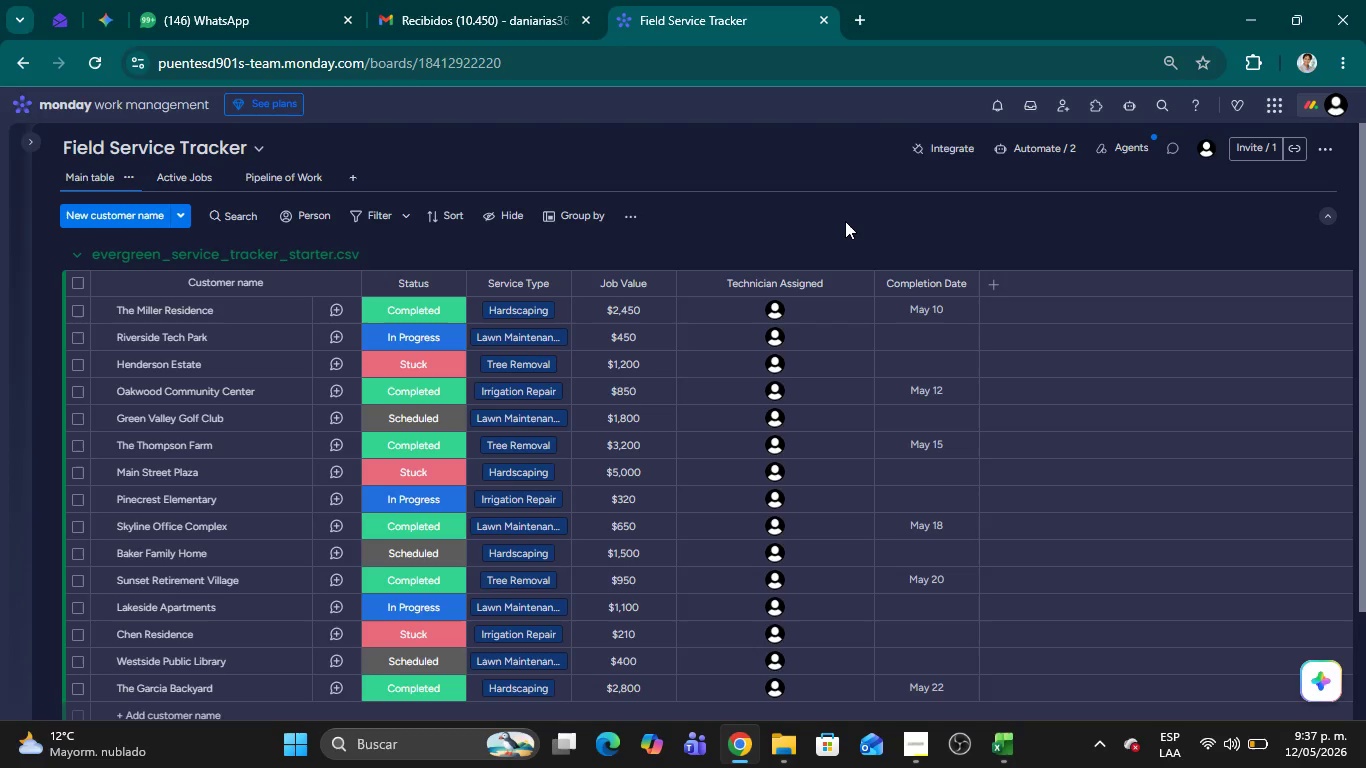 
wait(11.39)
 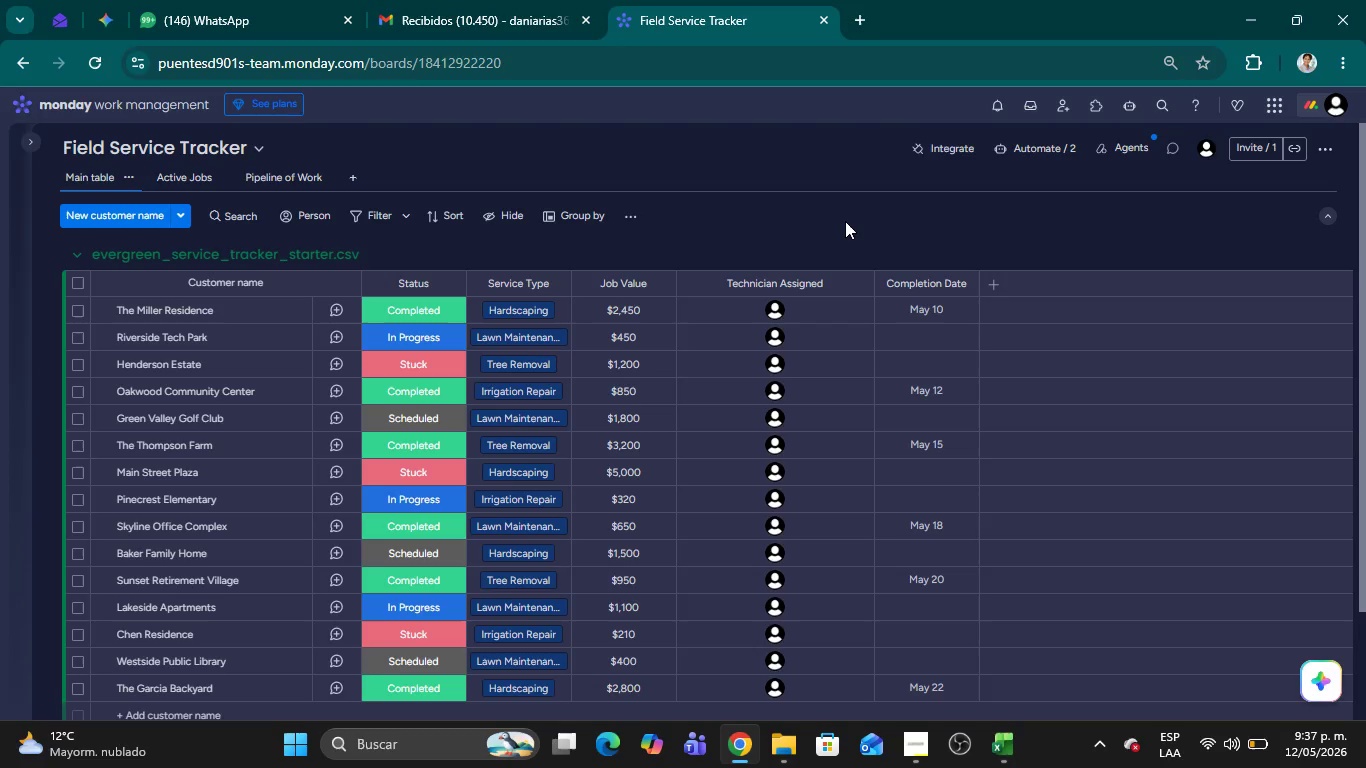 
left_click([412, 423])
 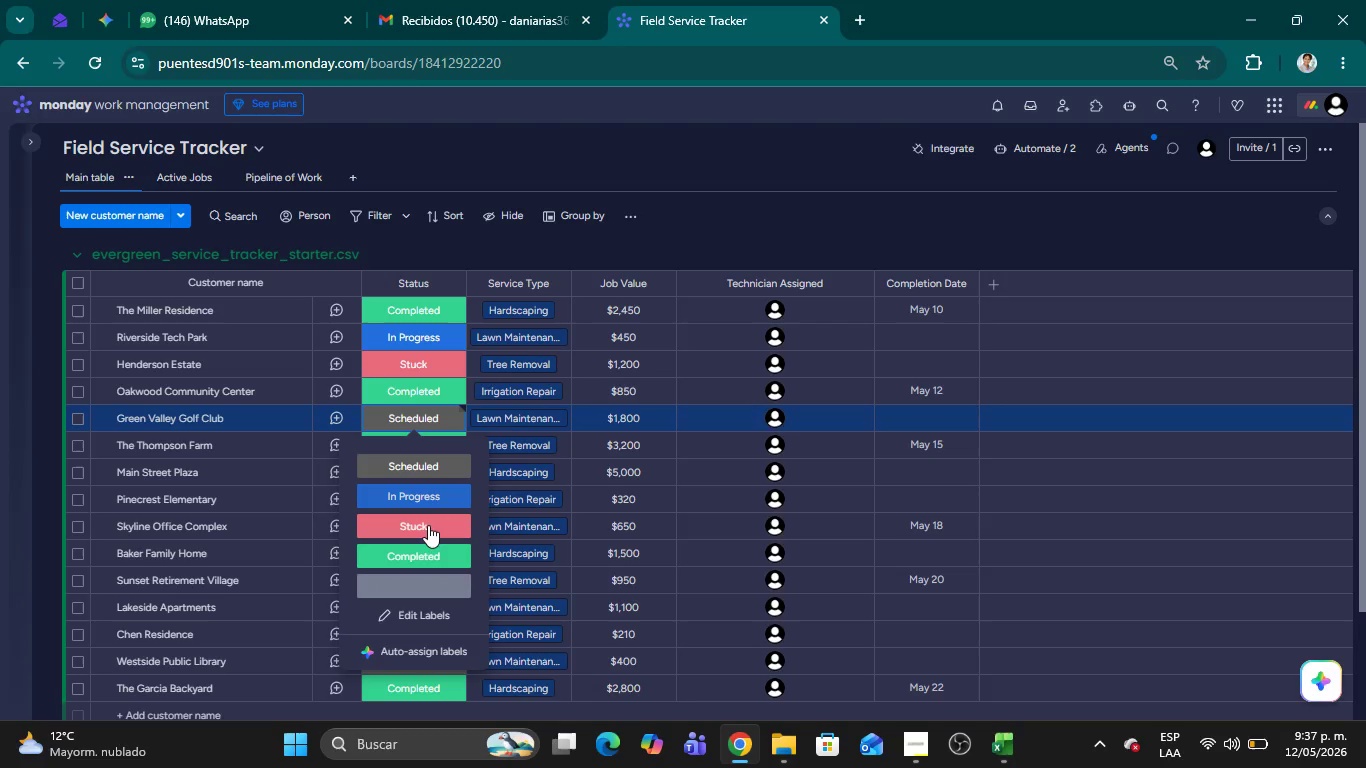 
left_click([428, 527])
 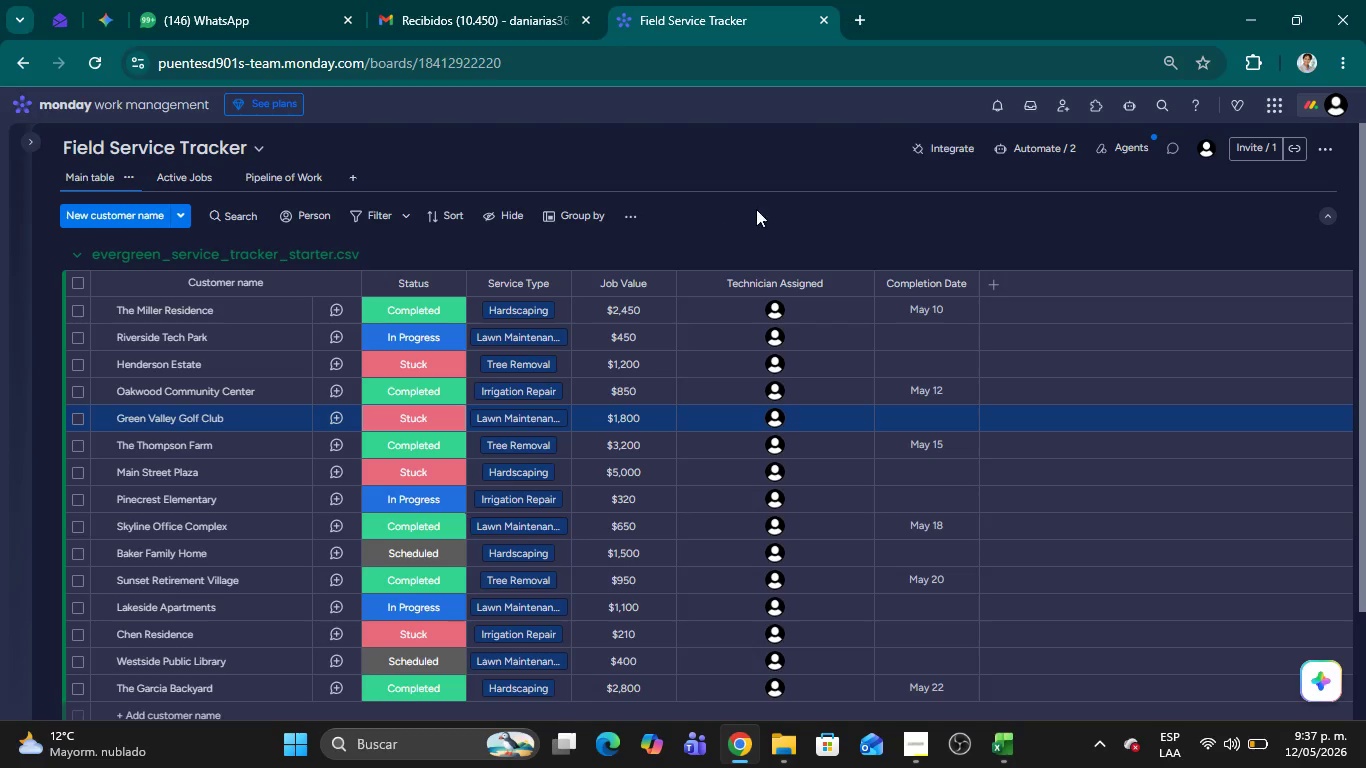 
left_click([763, 208])
 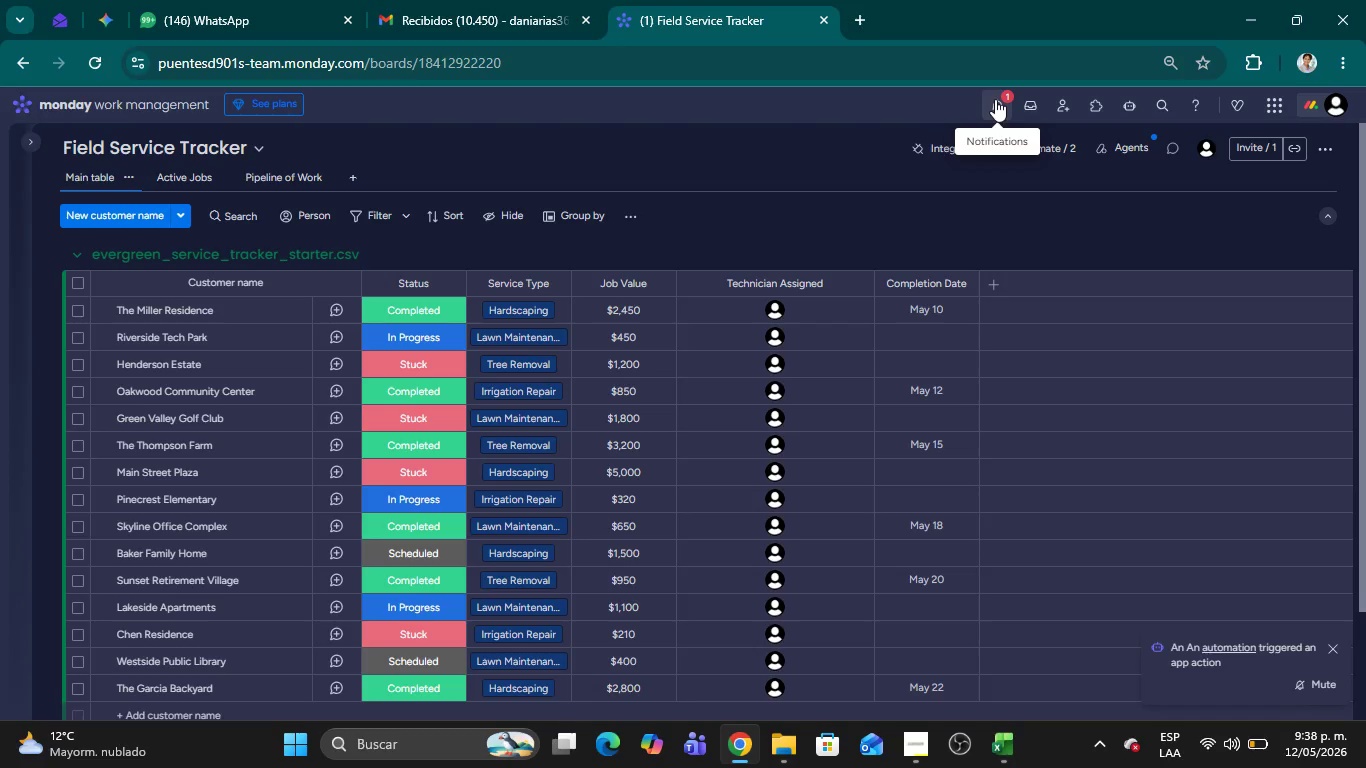 
wait(12.0)
 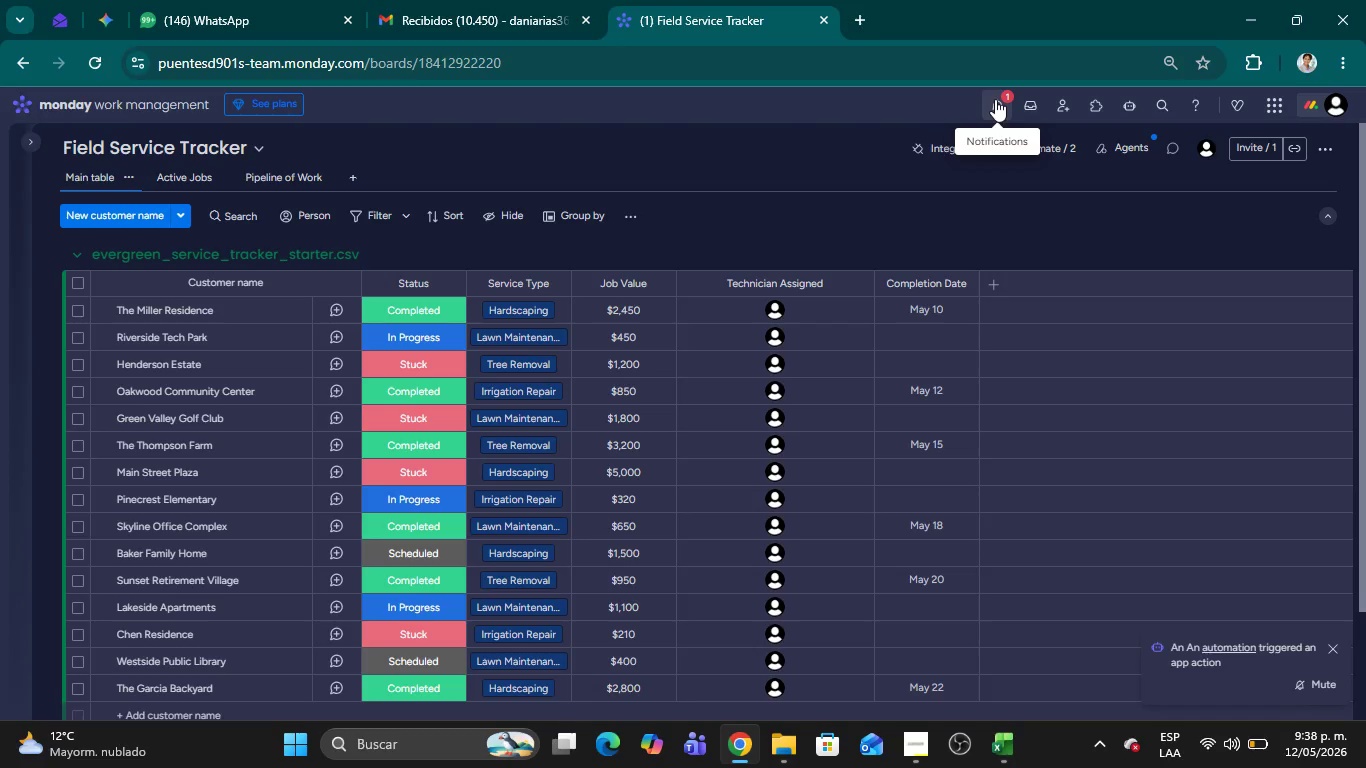 
left_click([997, 105])
 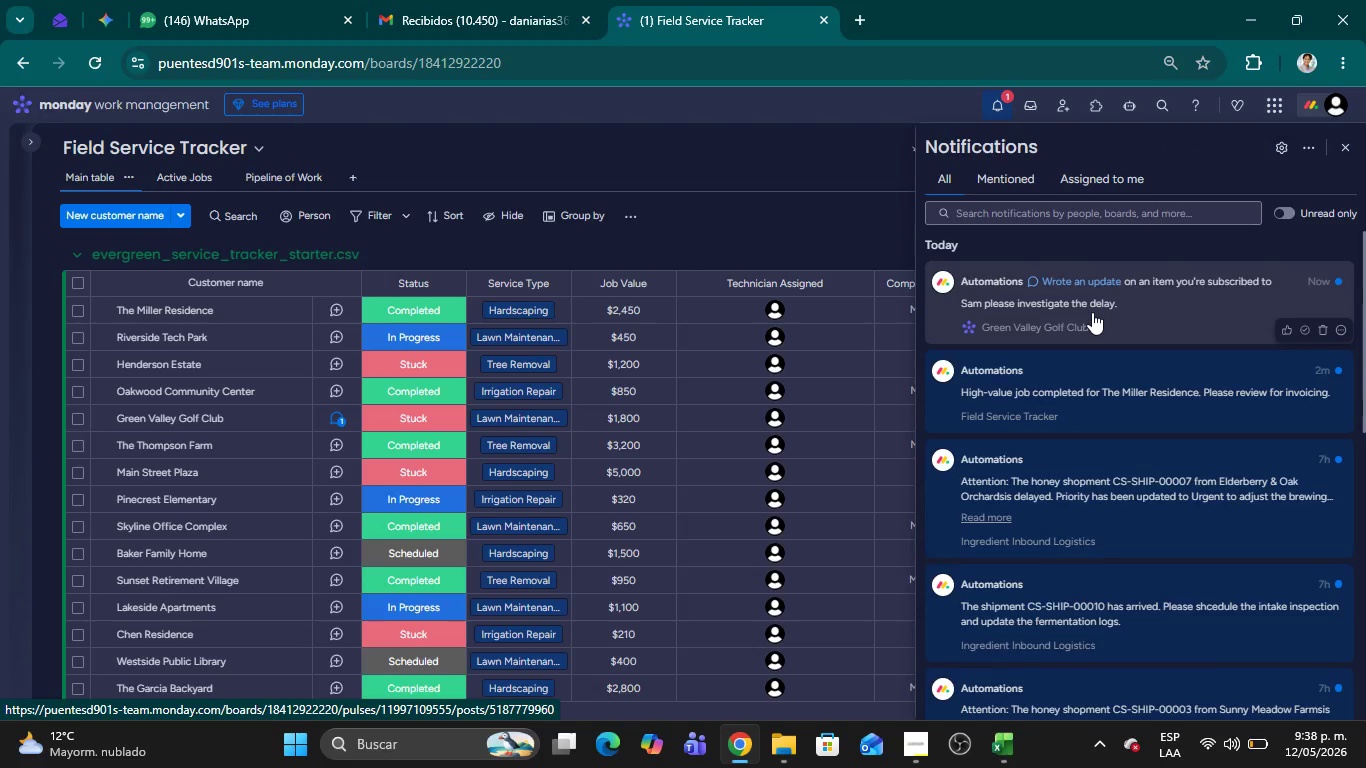 
wait(8.8)
 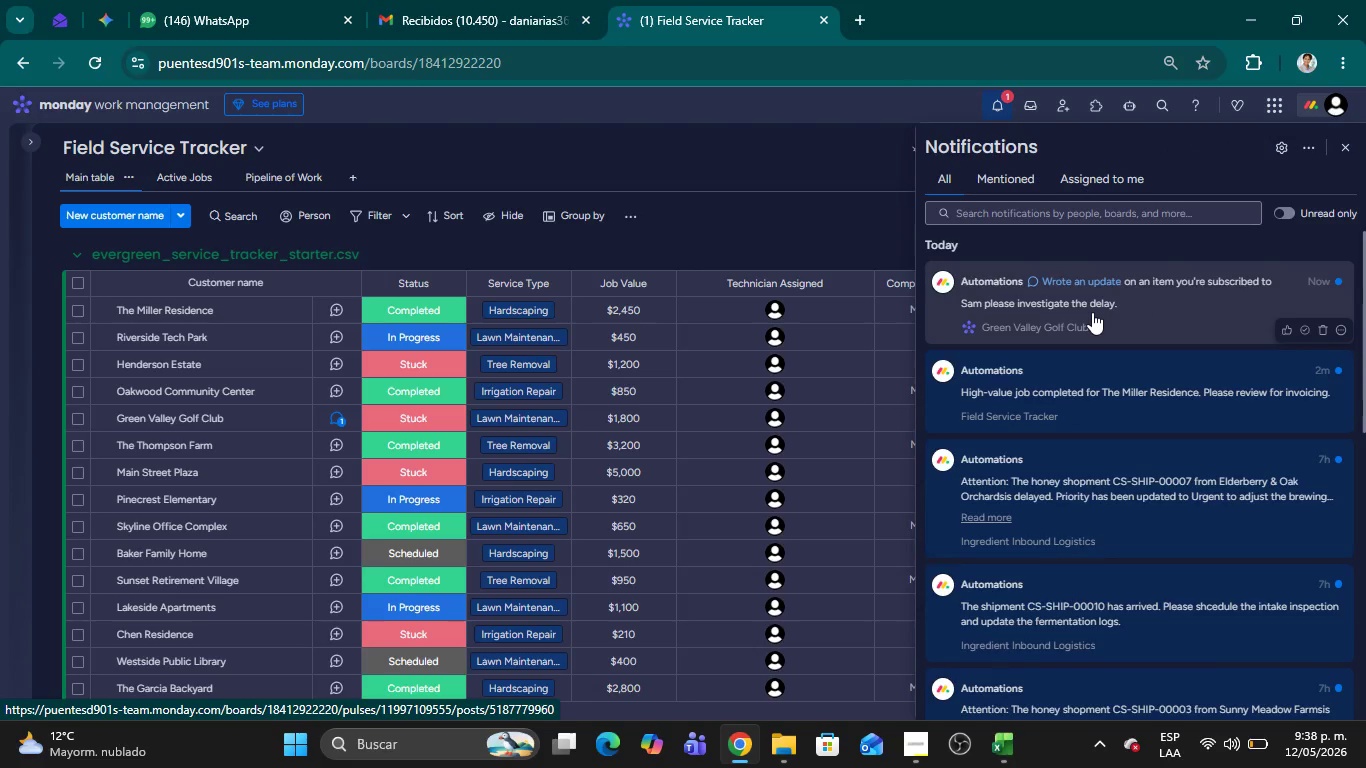 
left_click([794, 244])
 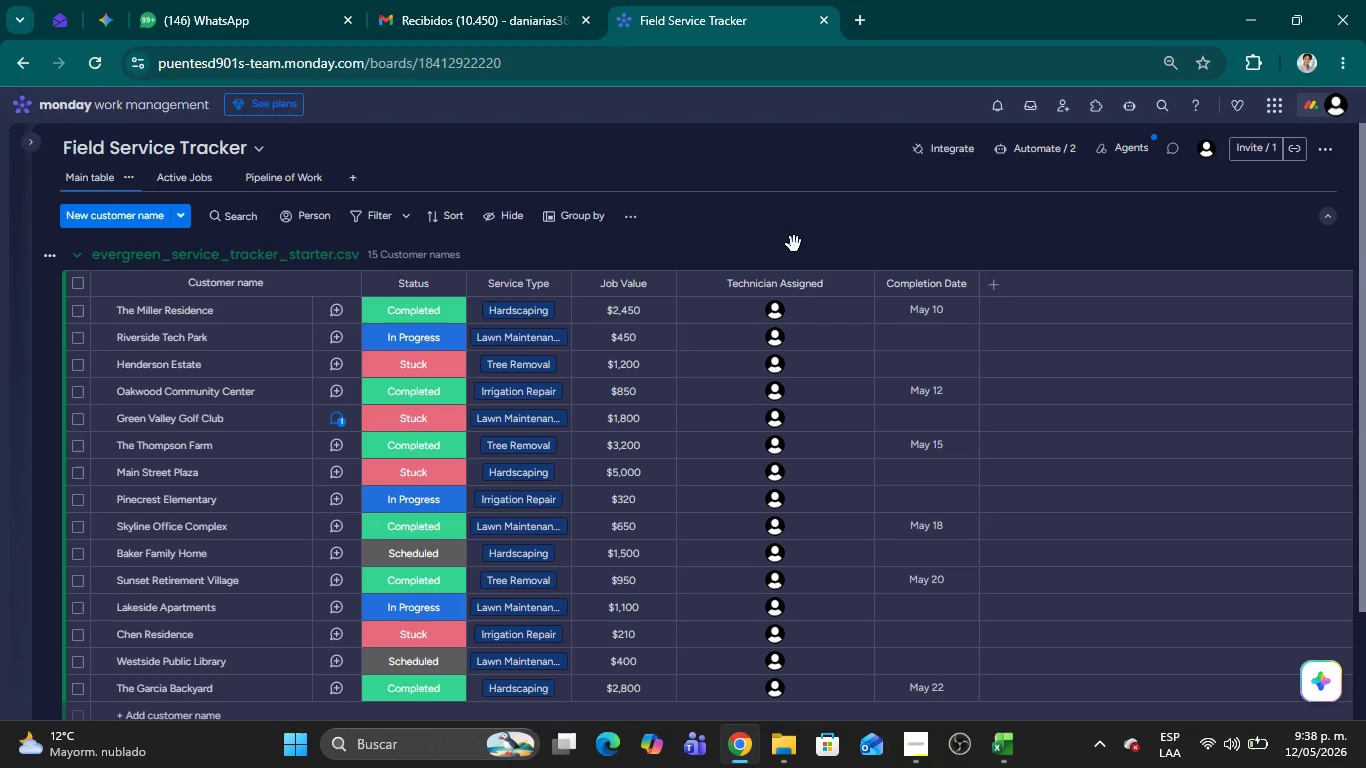 
wait(22.97)
 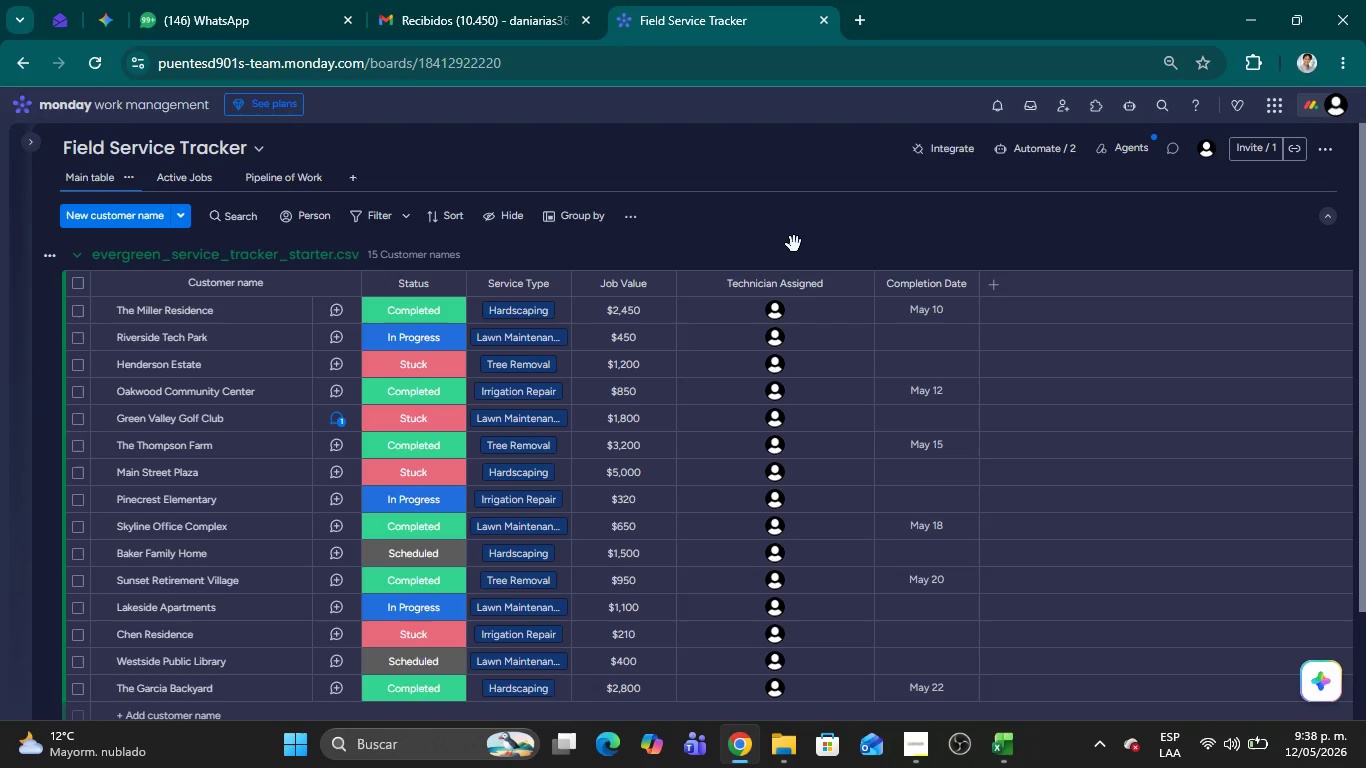 
left_click([340, 420])
 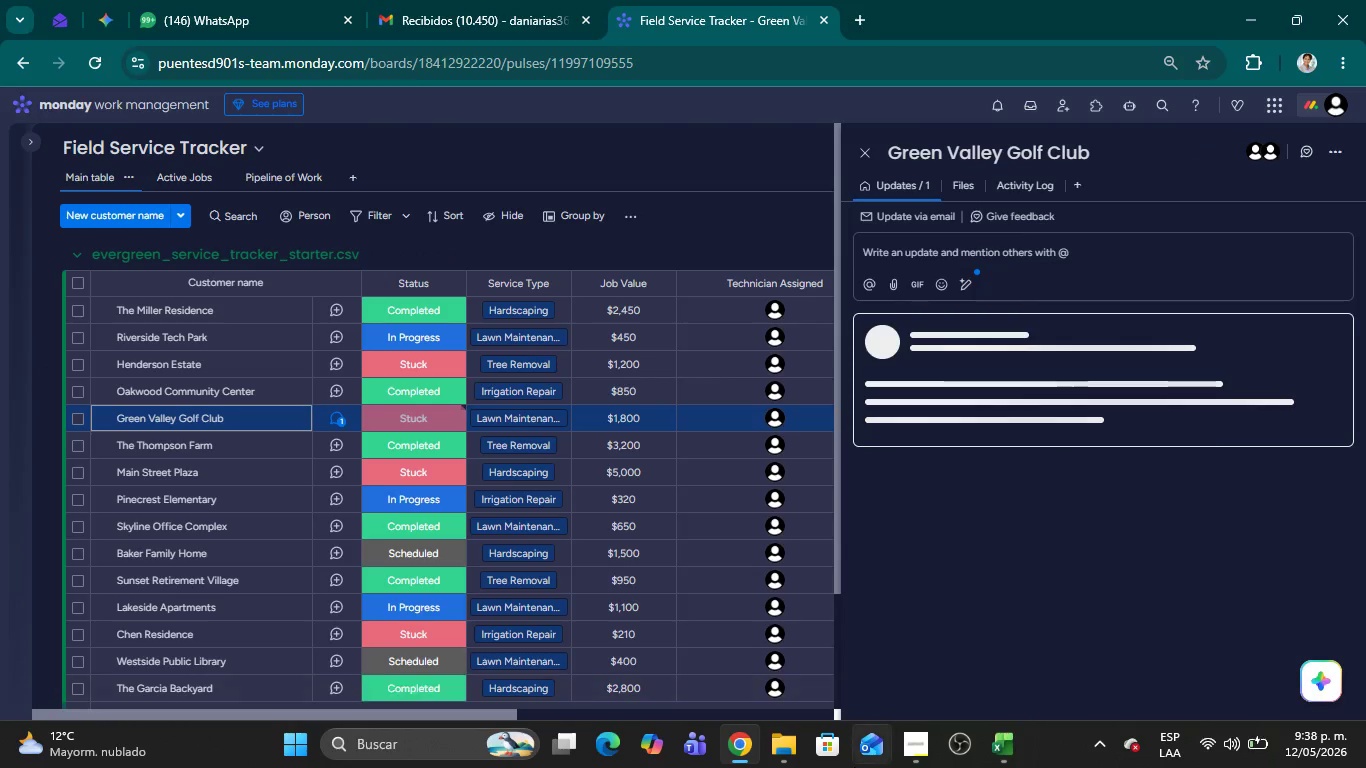 
left_click([997, 754])